 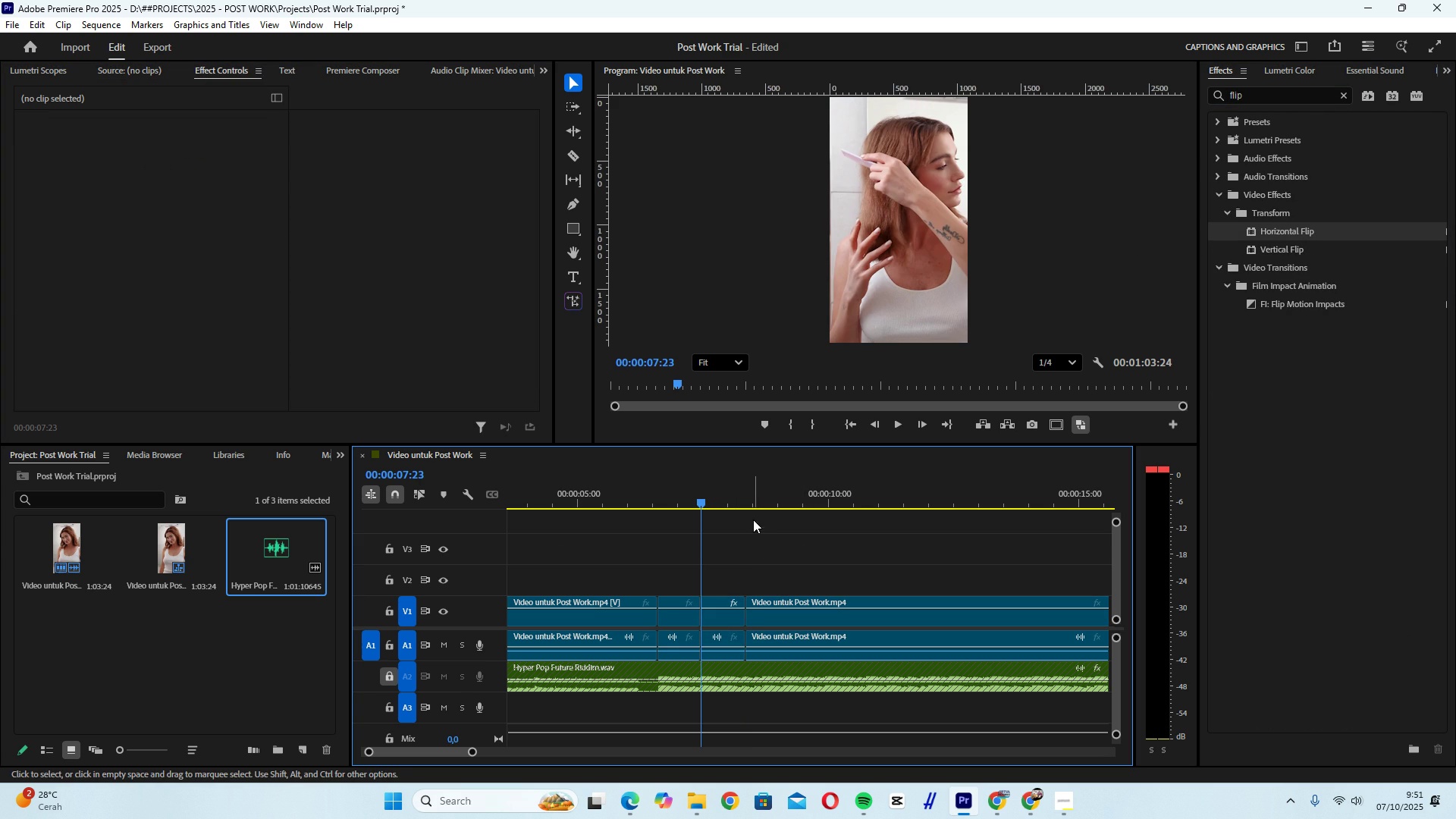 
left_click([745, 544])
 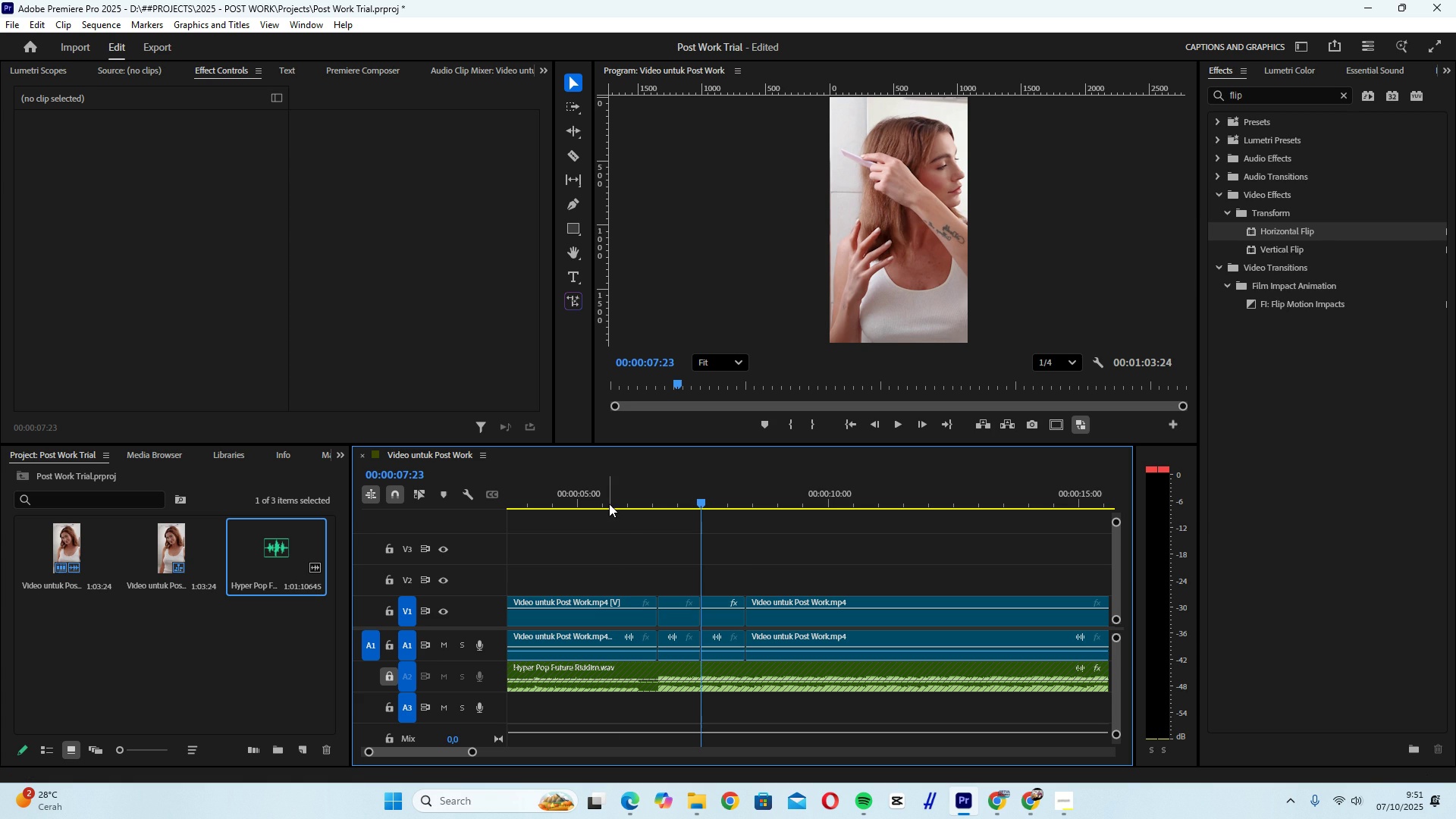 
left_click([609, 504])
 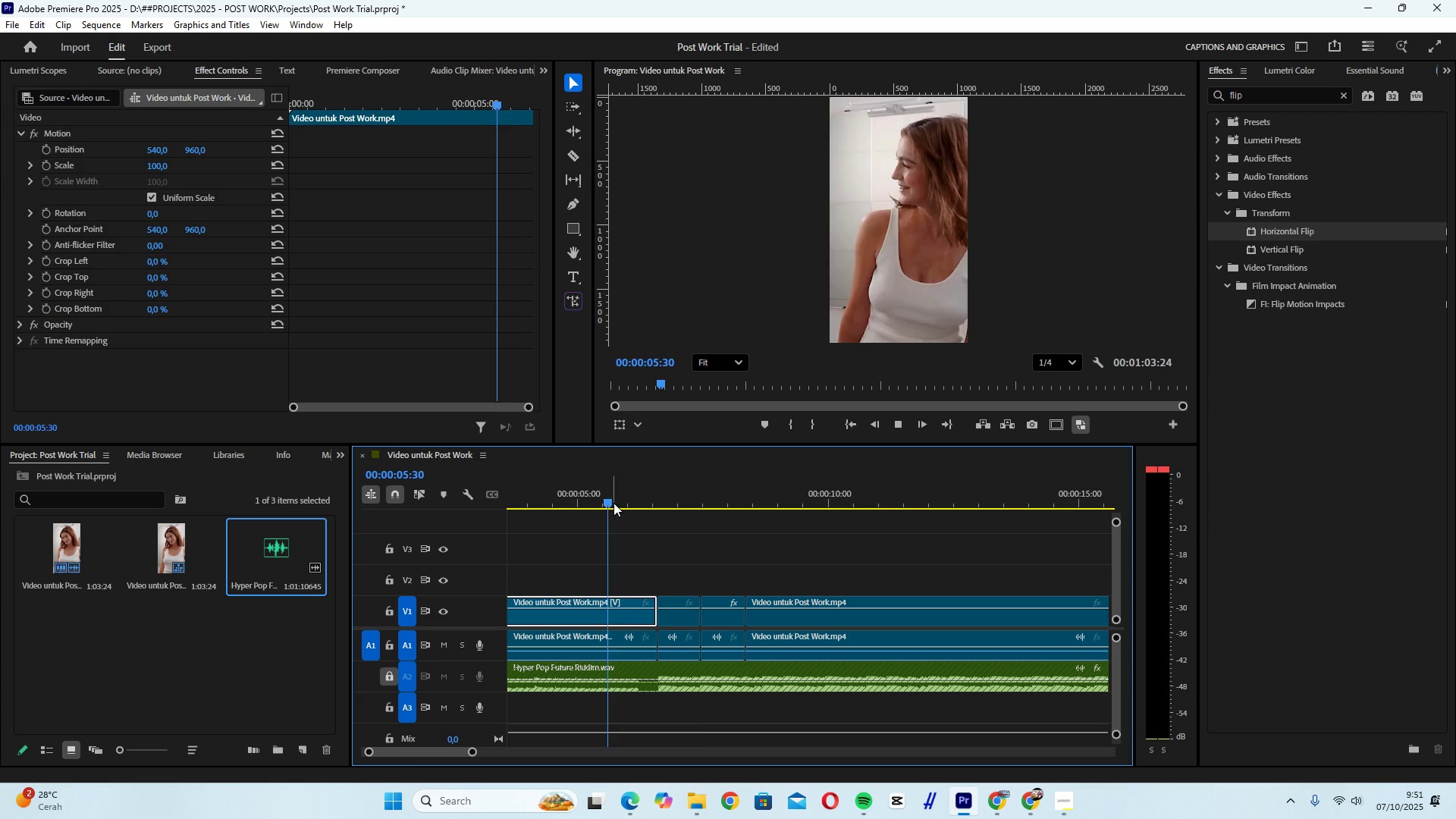 
key(Space)
 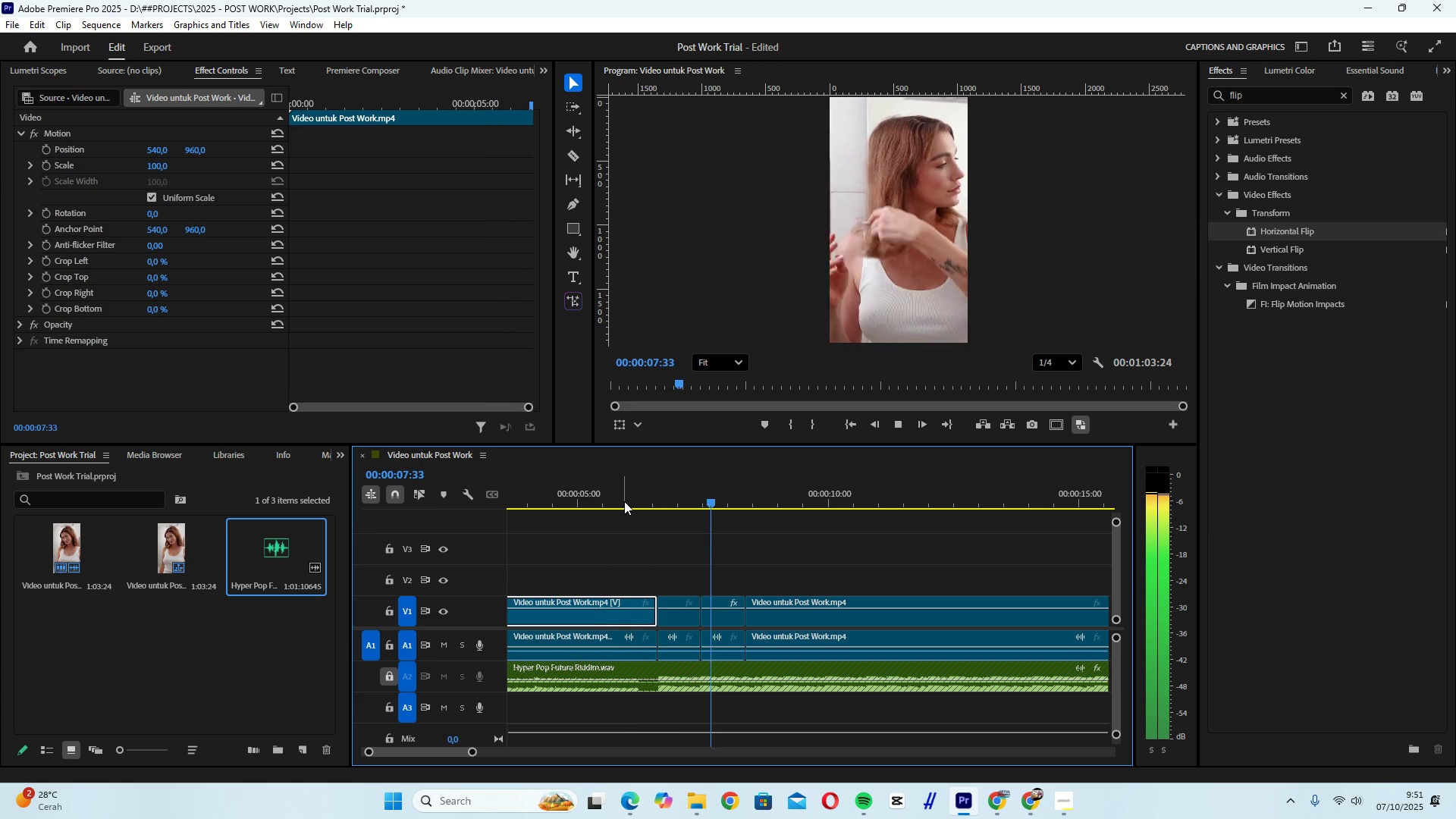 
key(Space)
 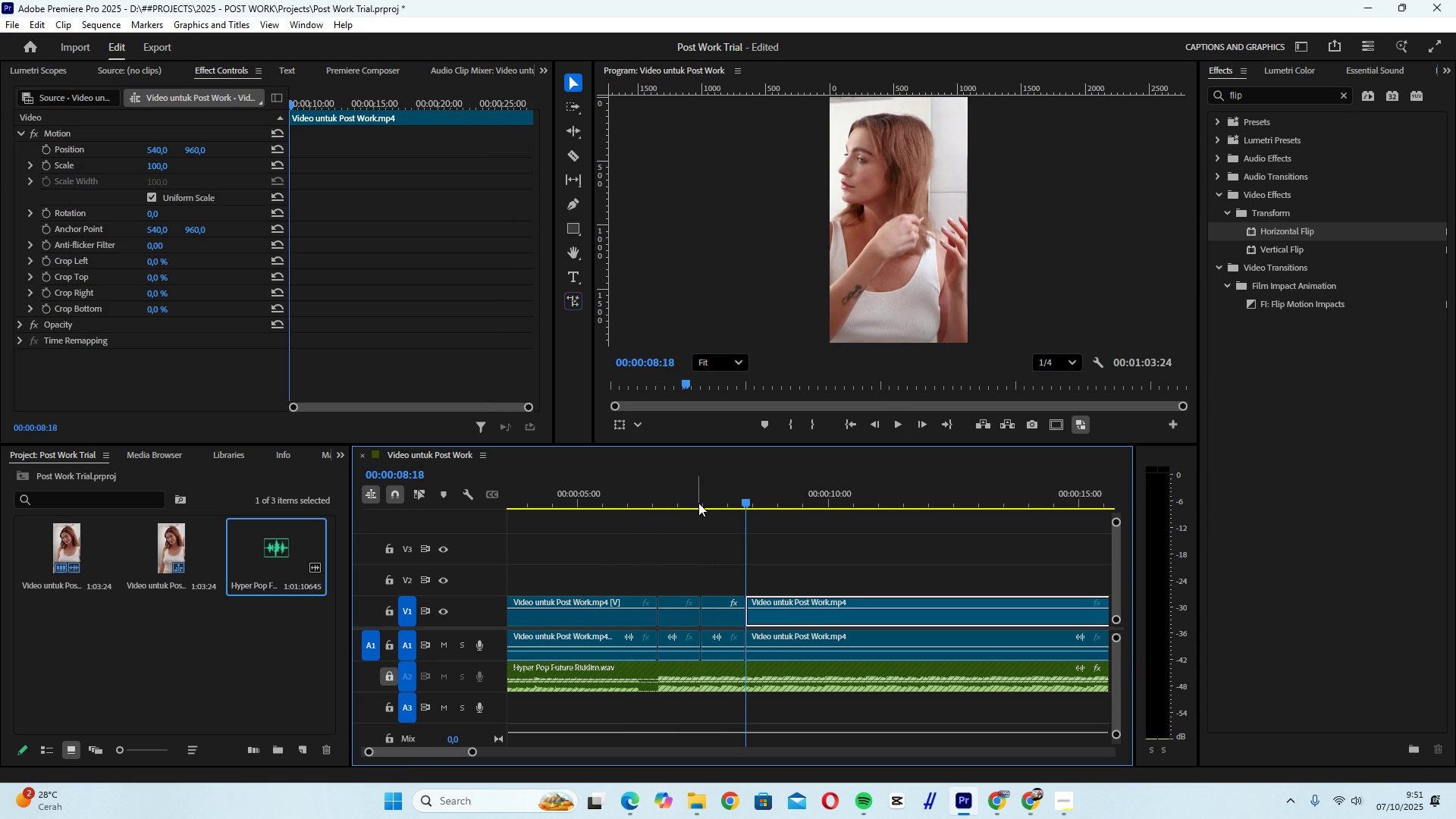 
left_click([698, 503])
 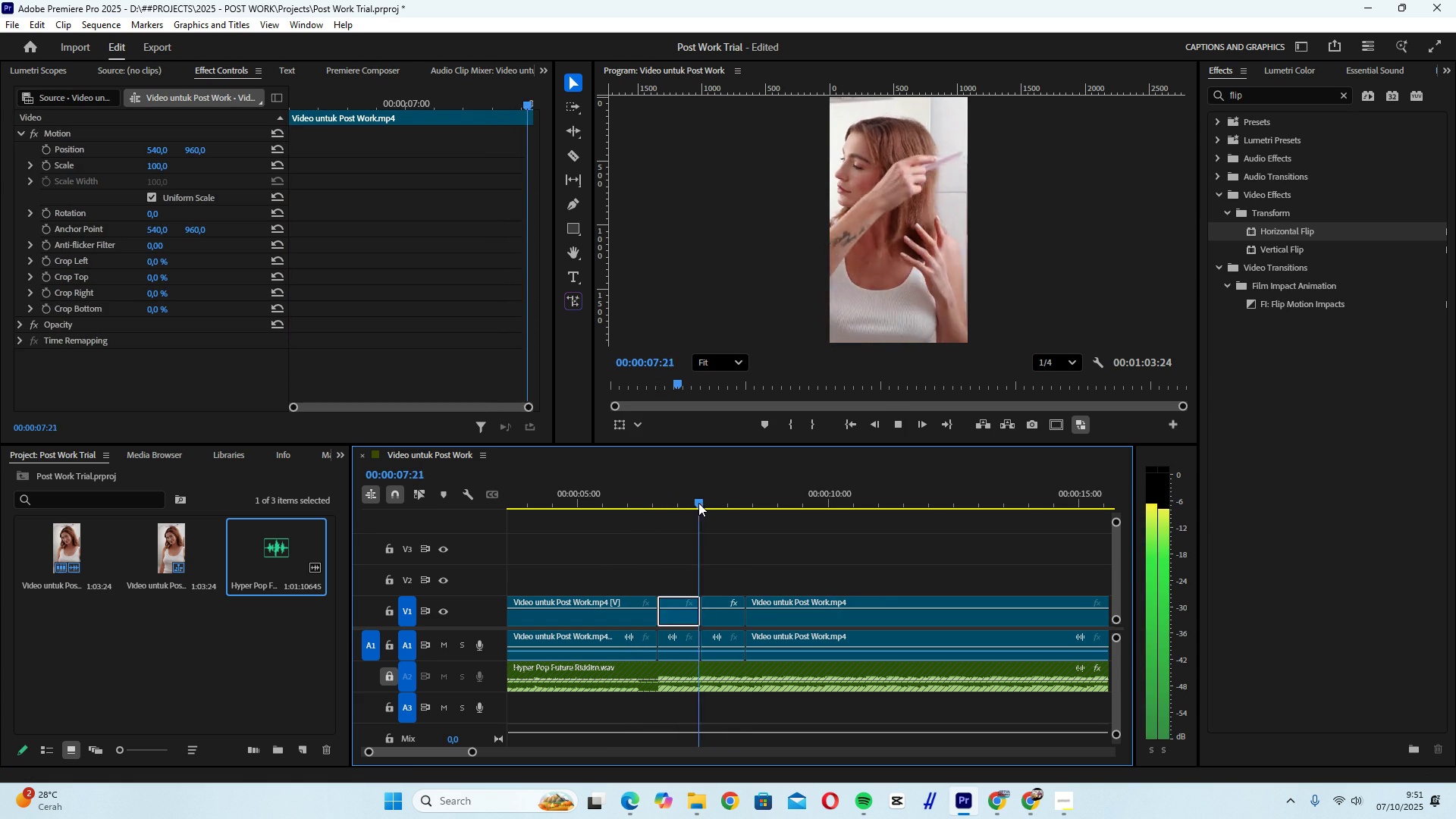 
key(Space)
 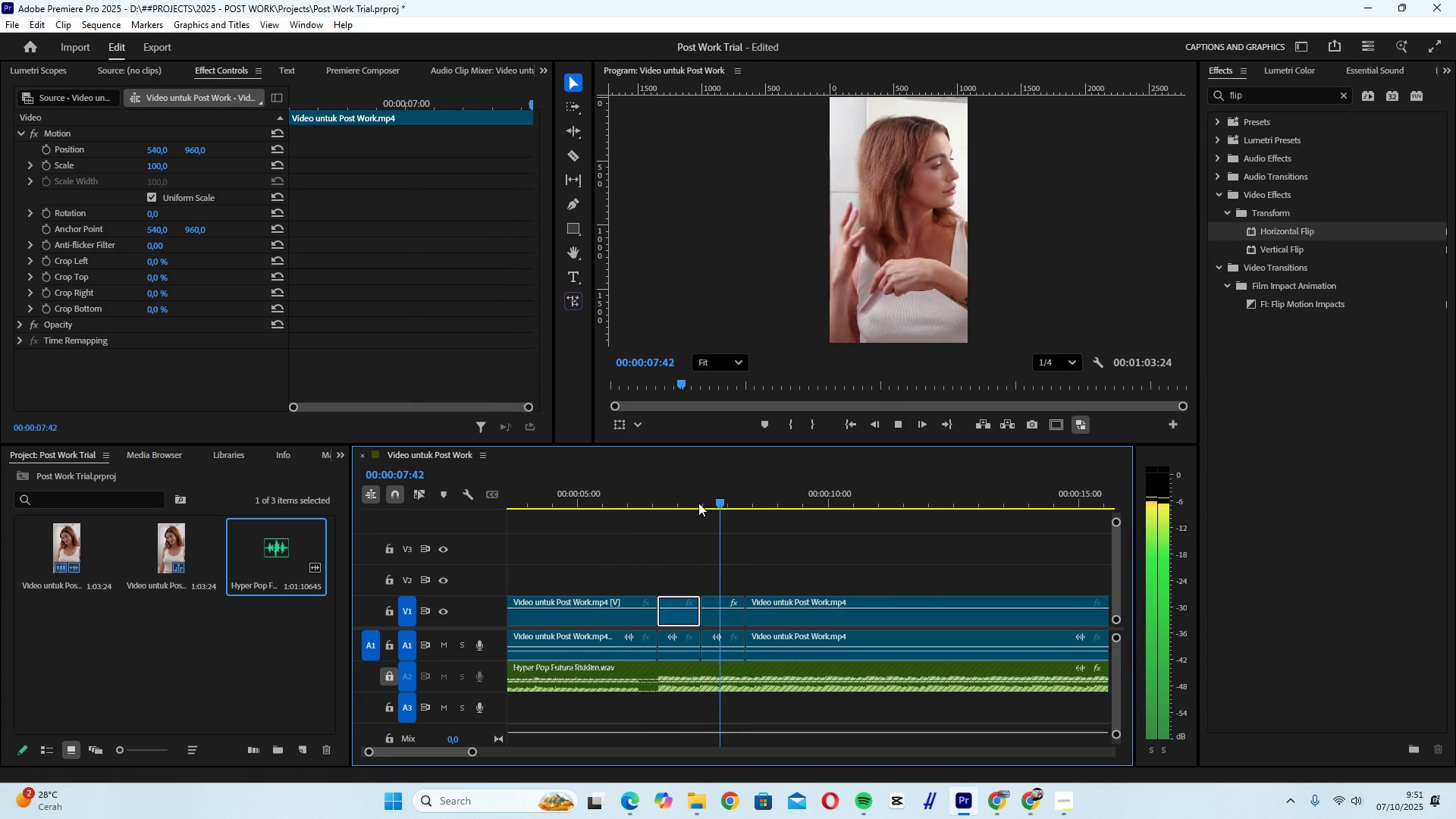 
key(Space)